 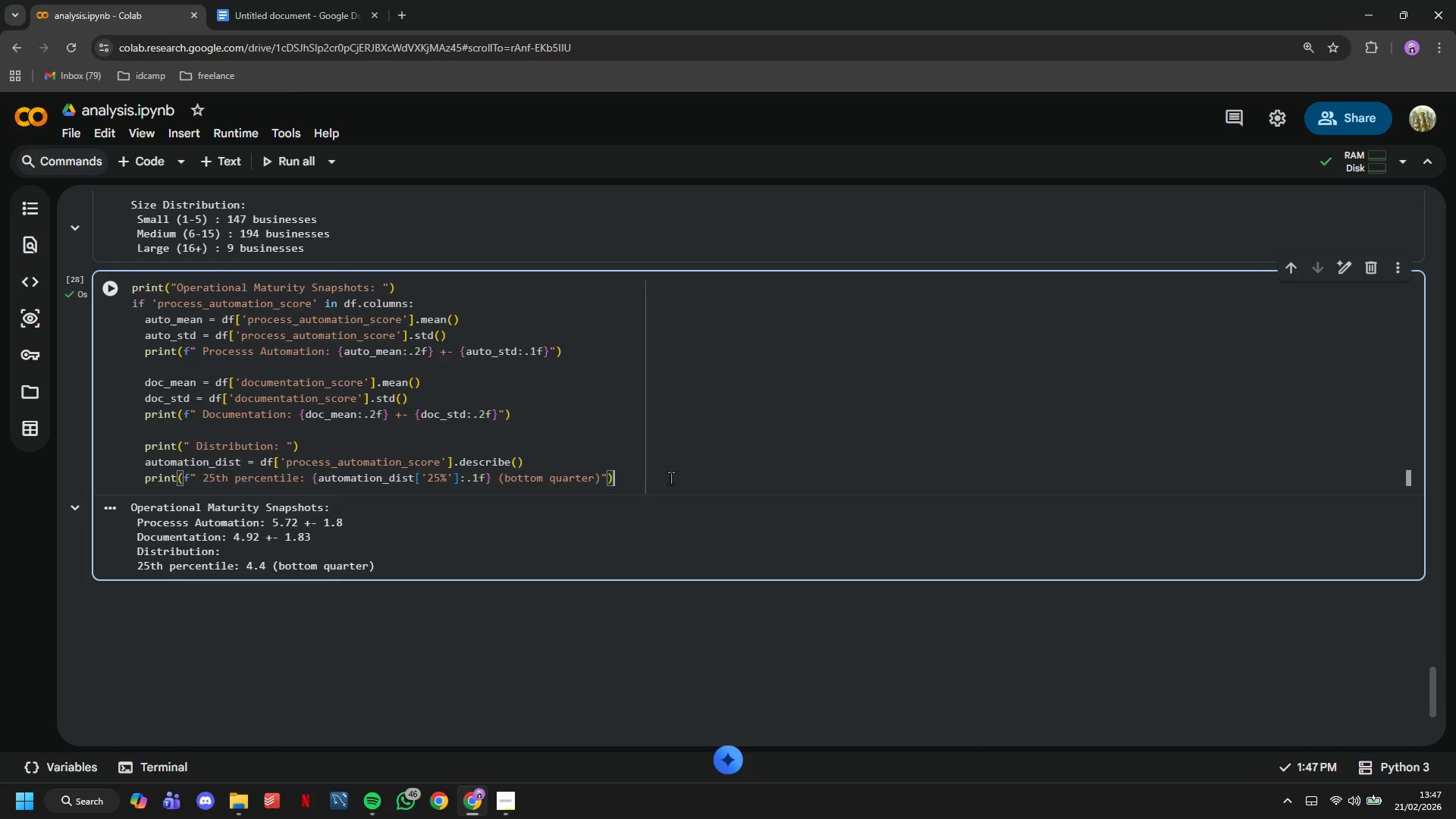 
key(Enter)
 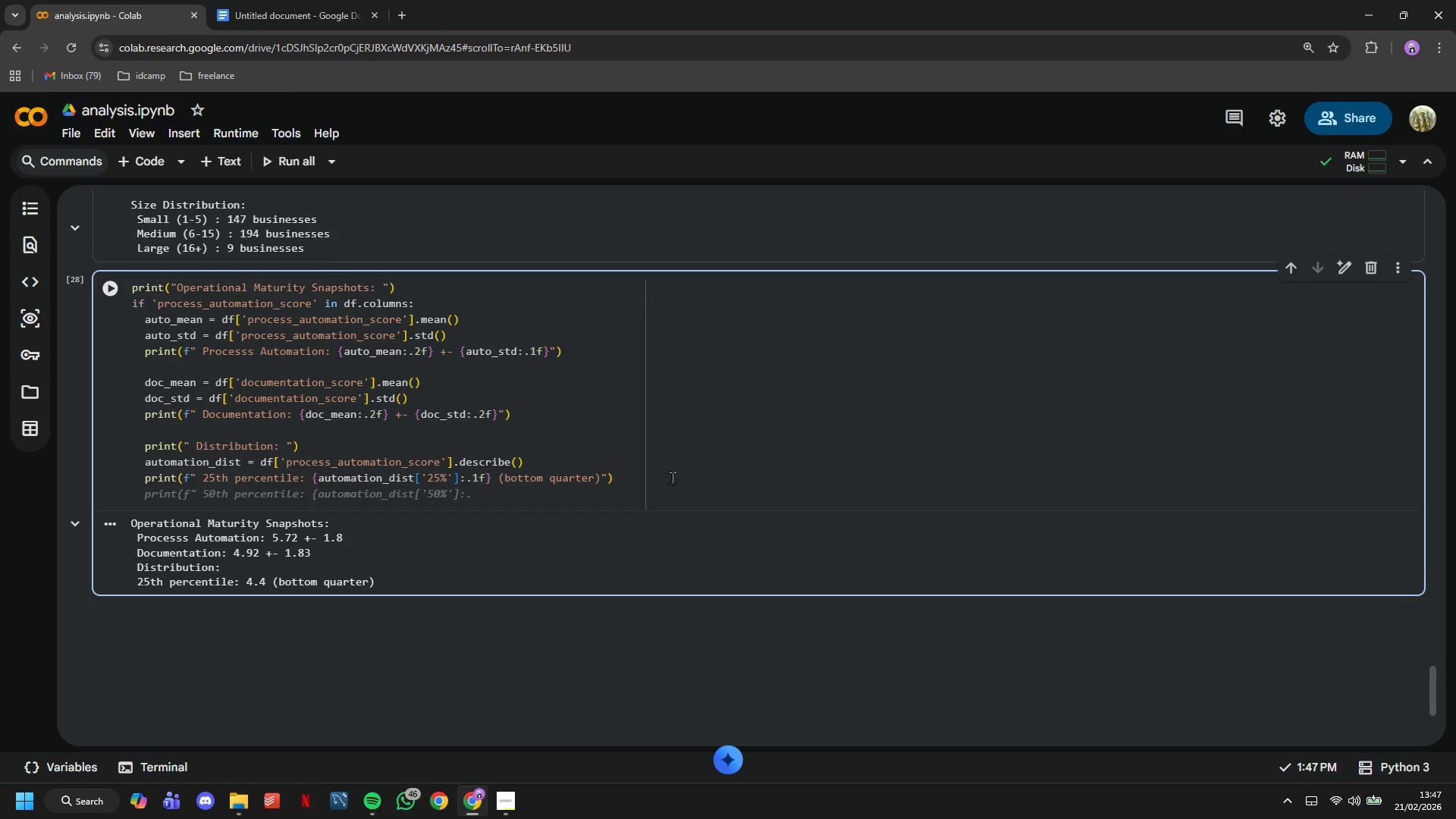 
key(Tab)
type(1f} (median)
 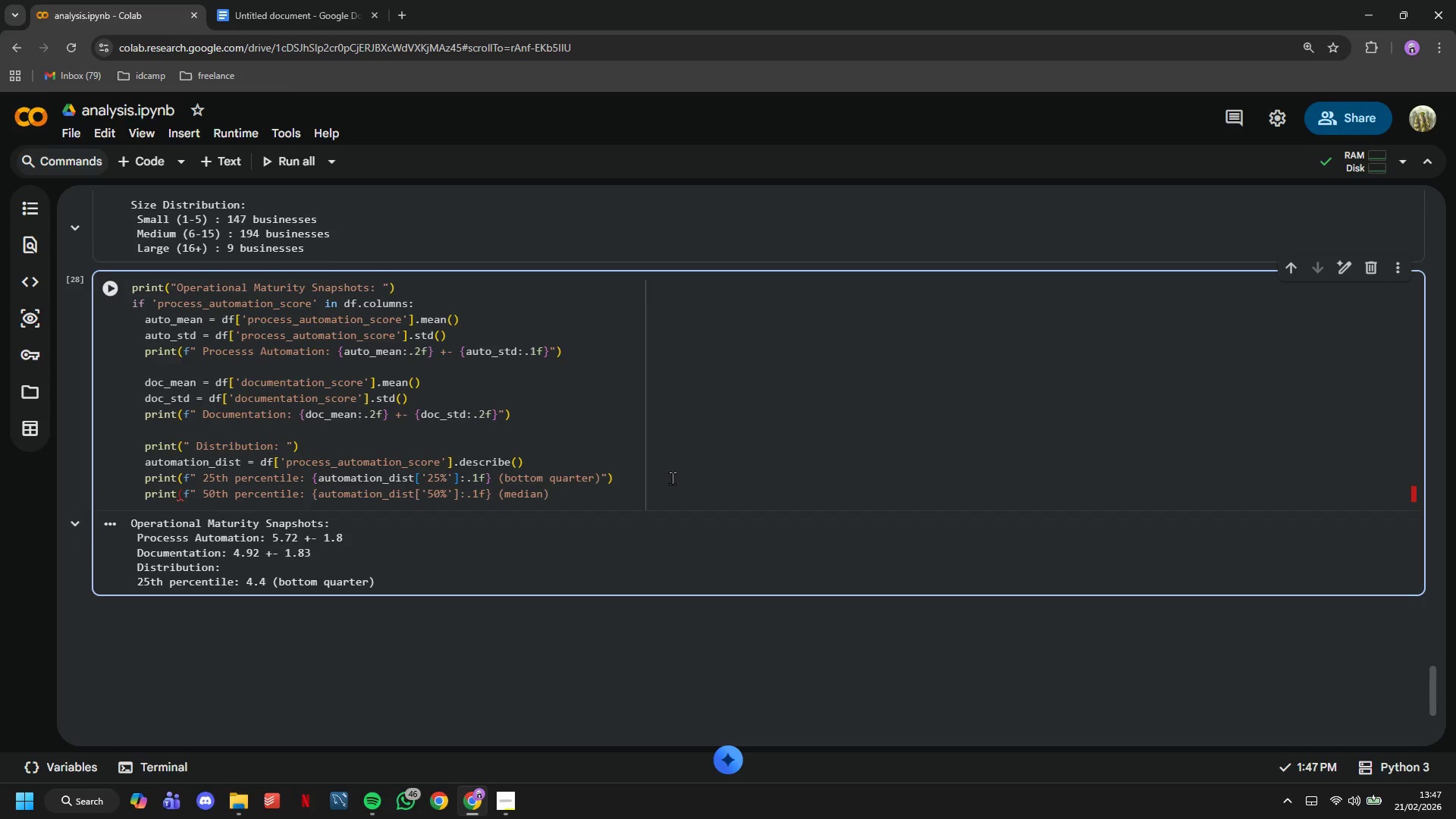 
 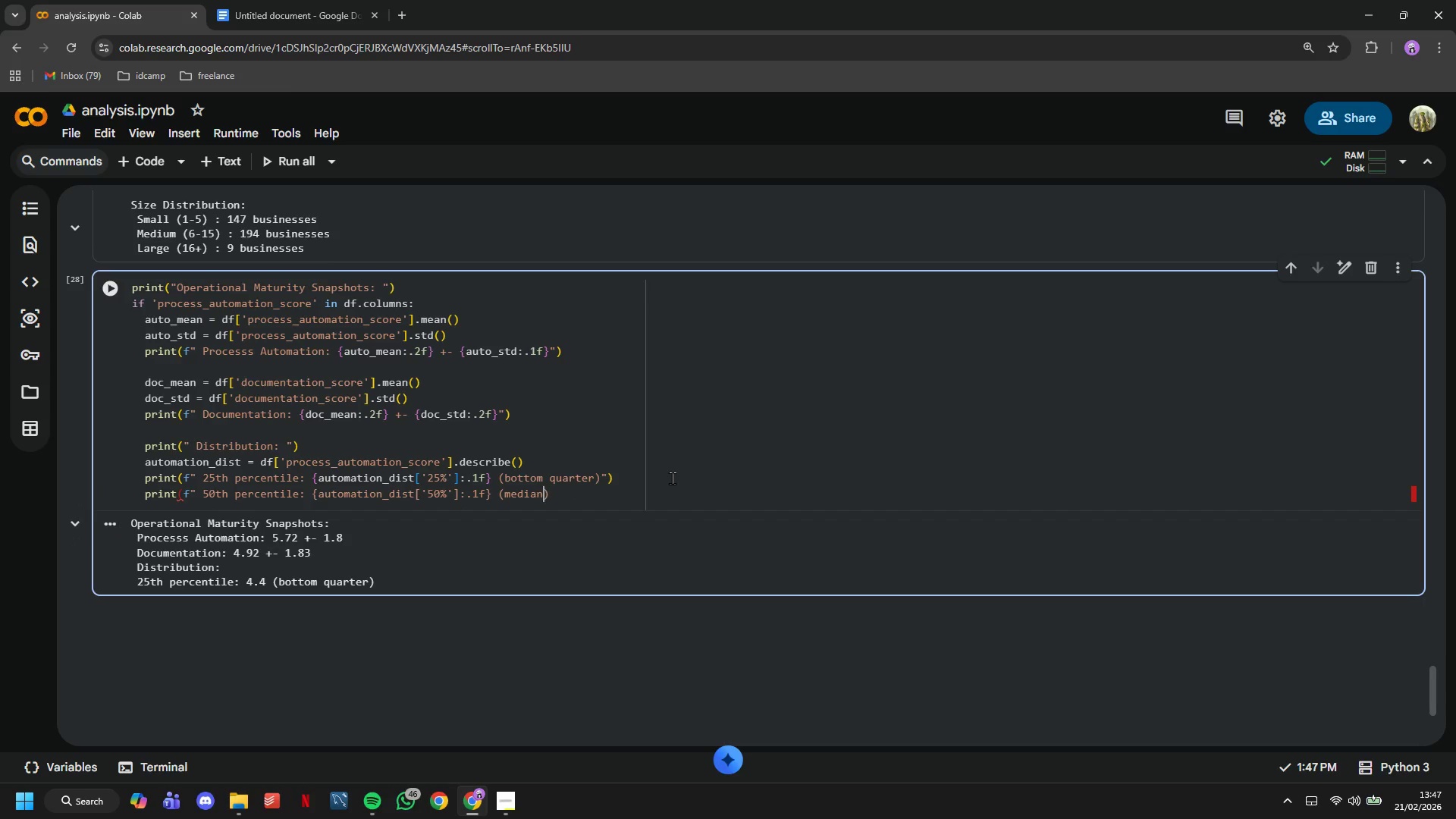 
key(ArrowRight)
 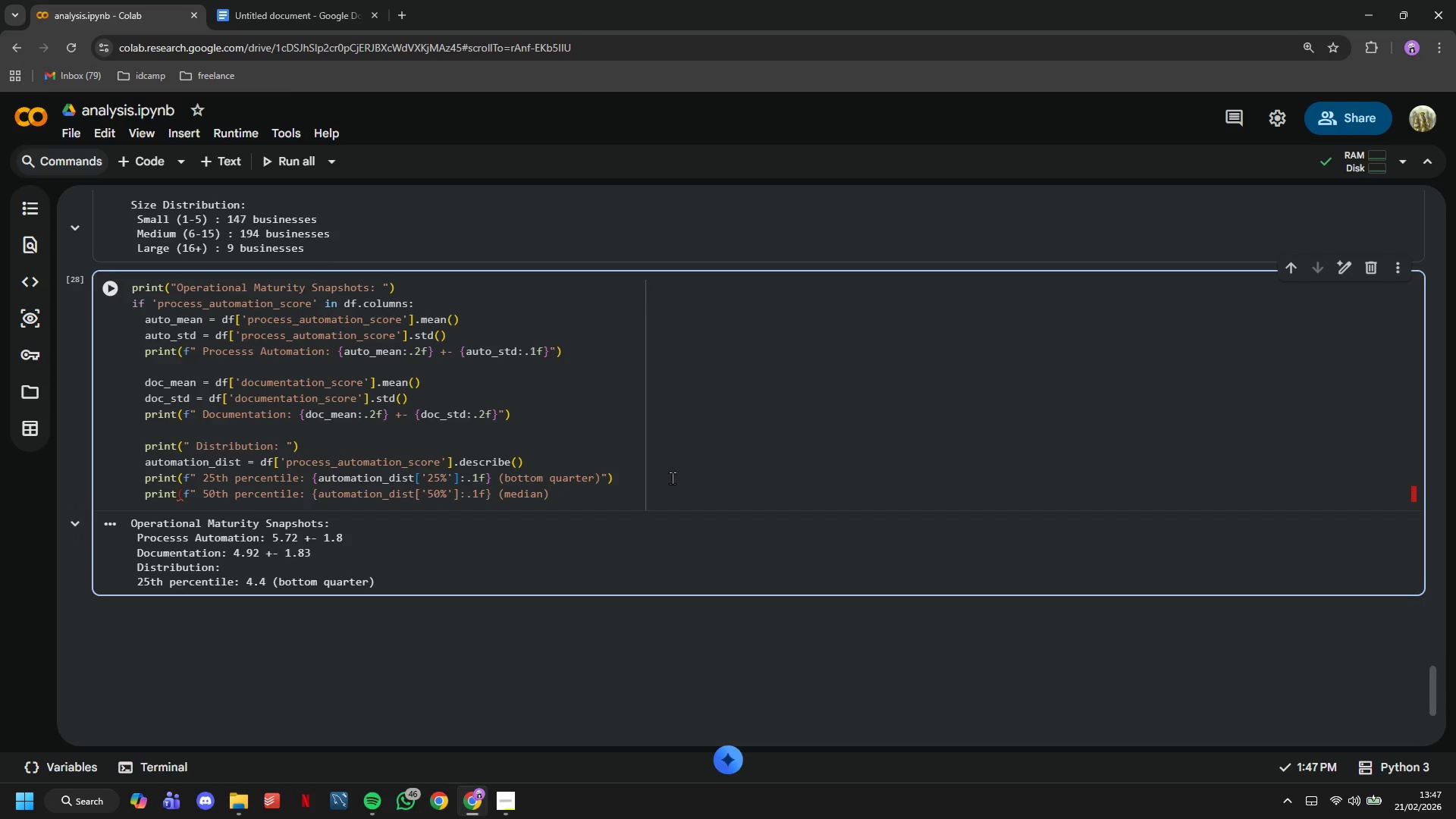 
key(Shift+Quote)
 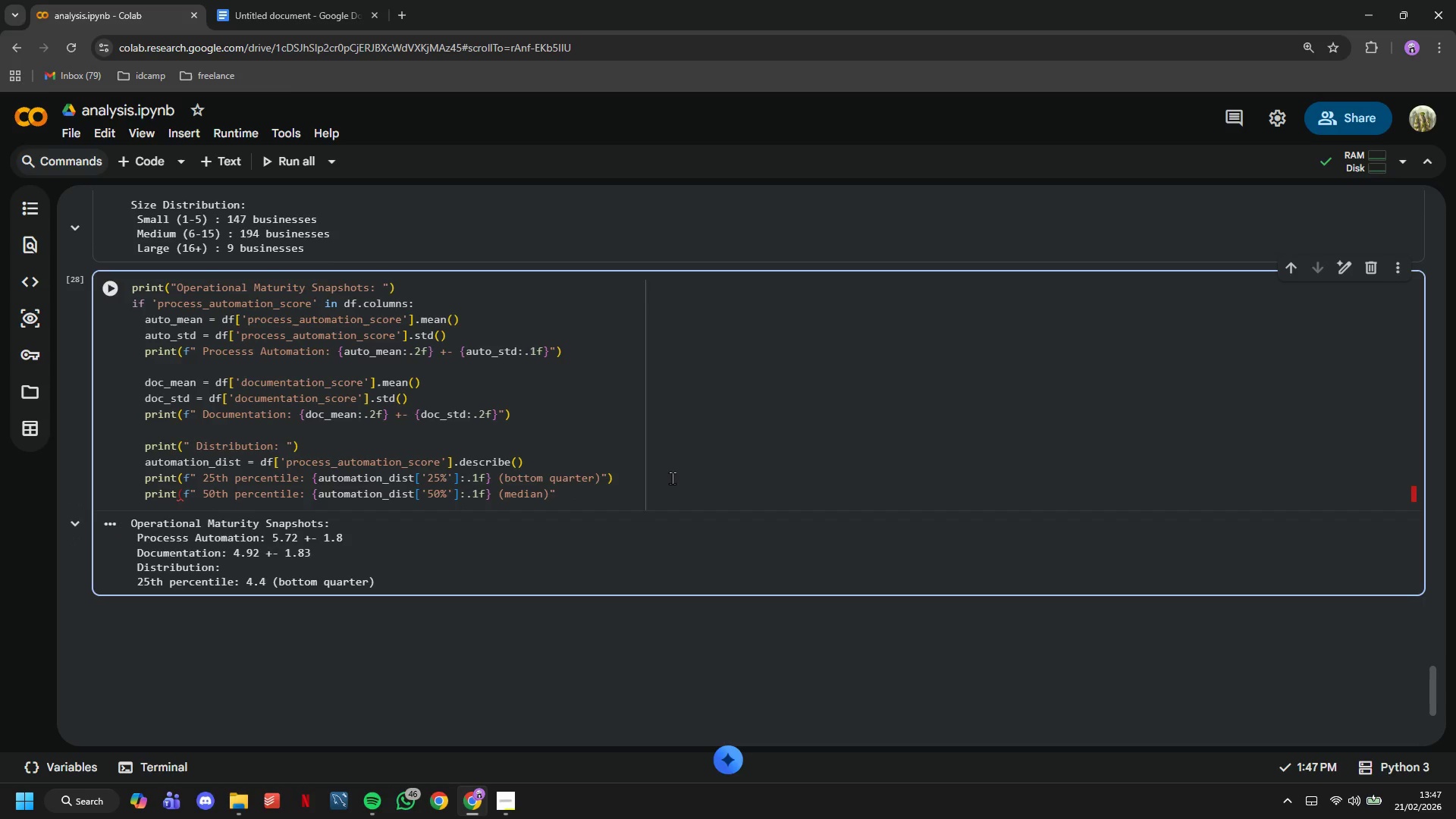 
key(Shift+0)
 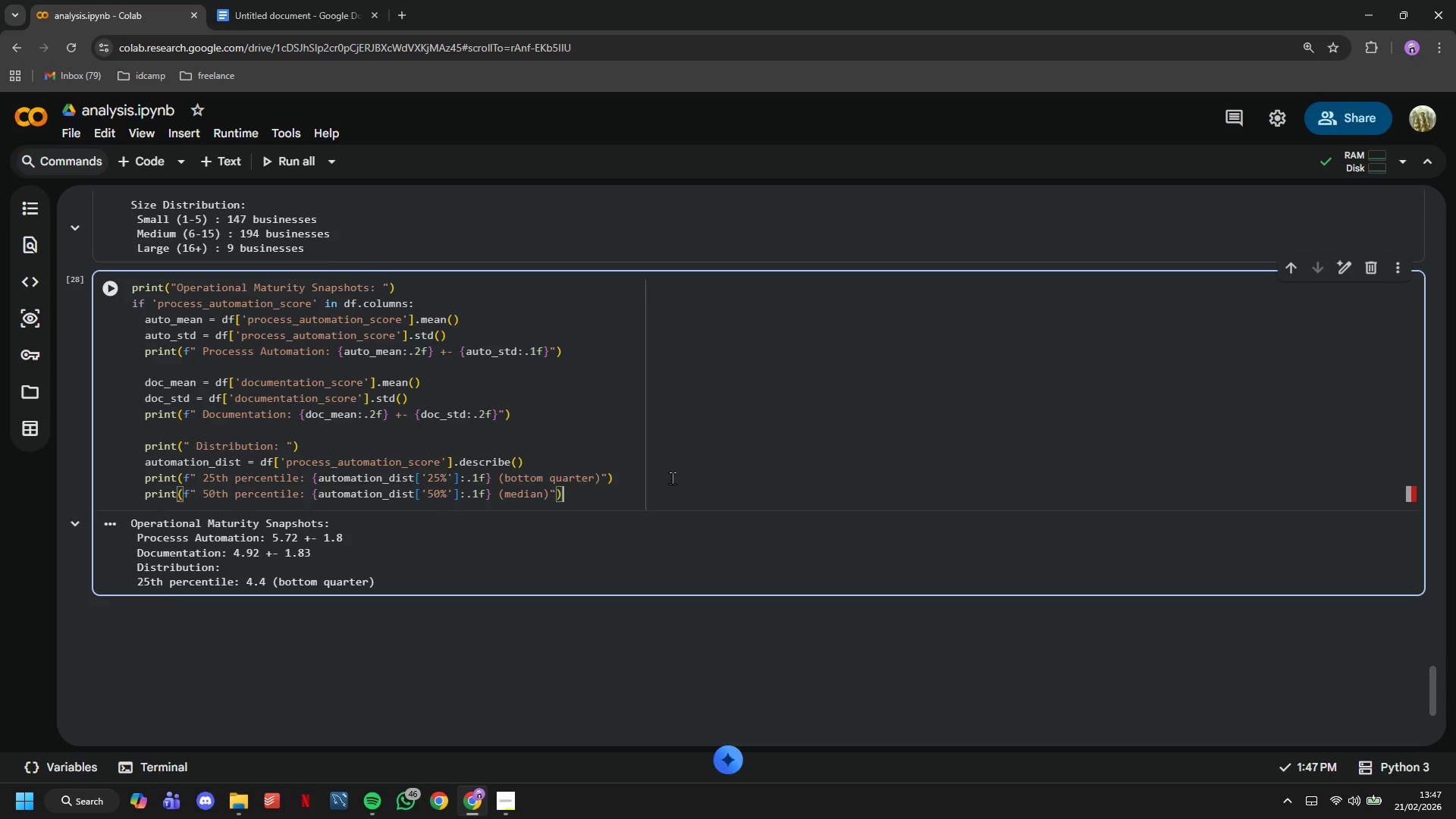 
key(Enter)
 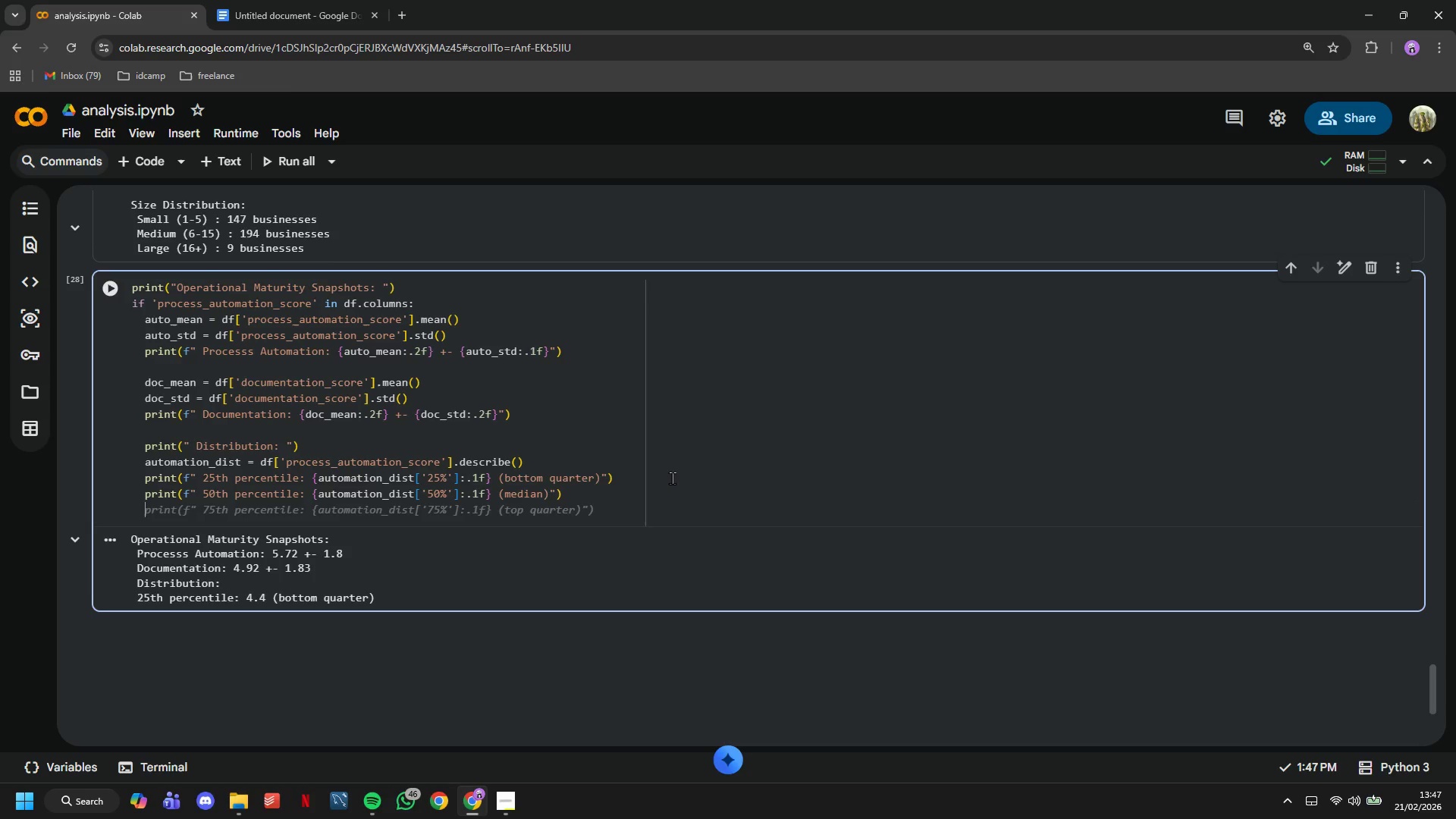 
key(Tab)
 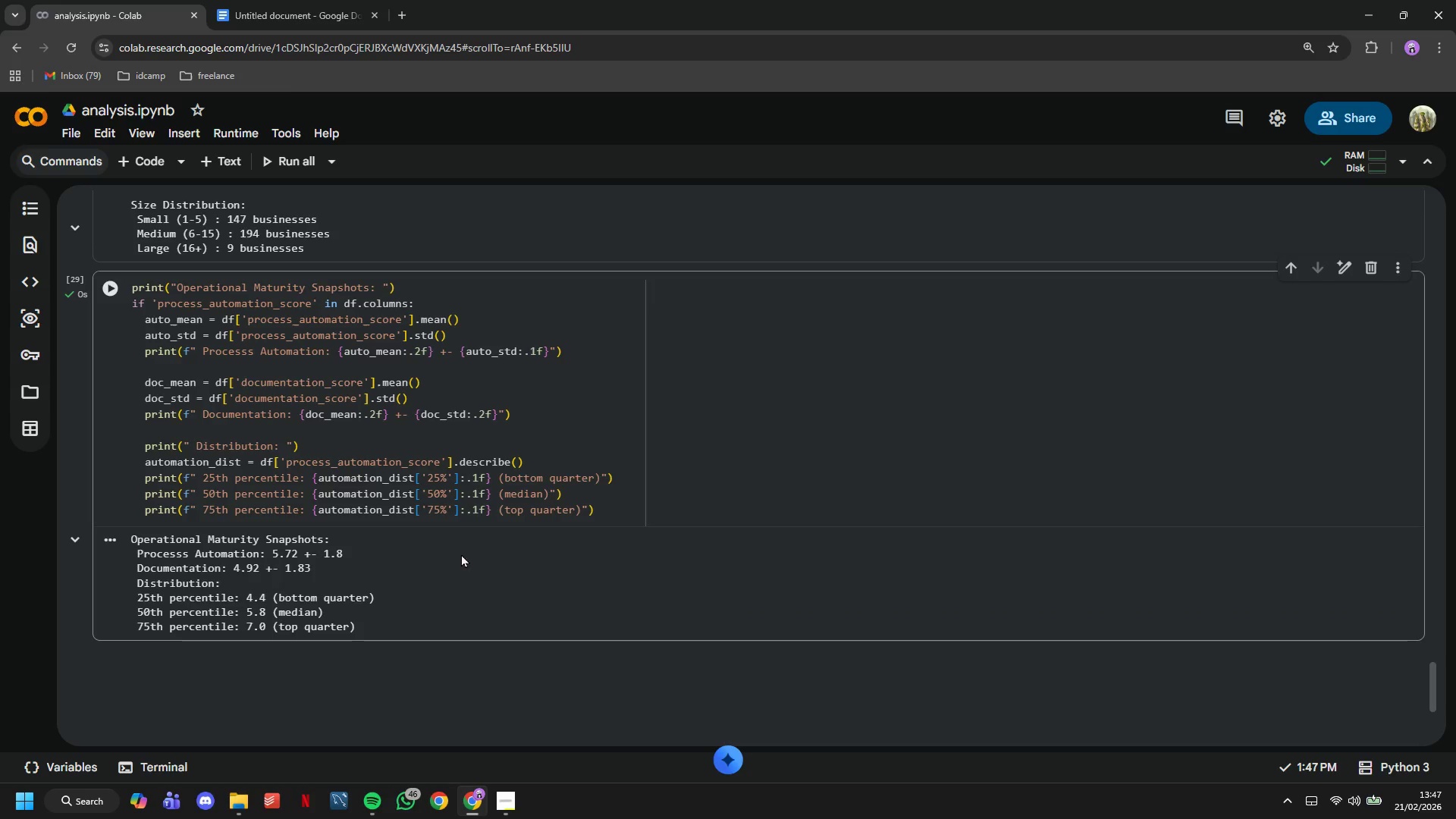 
scroll: coordinate [461, 554], scroll_direction: down, amount: 1.0
 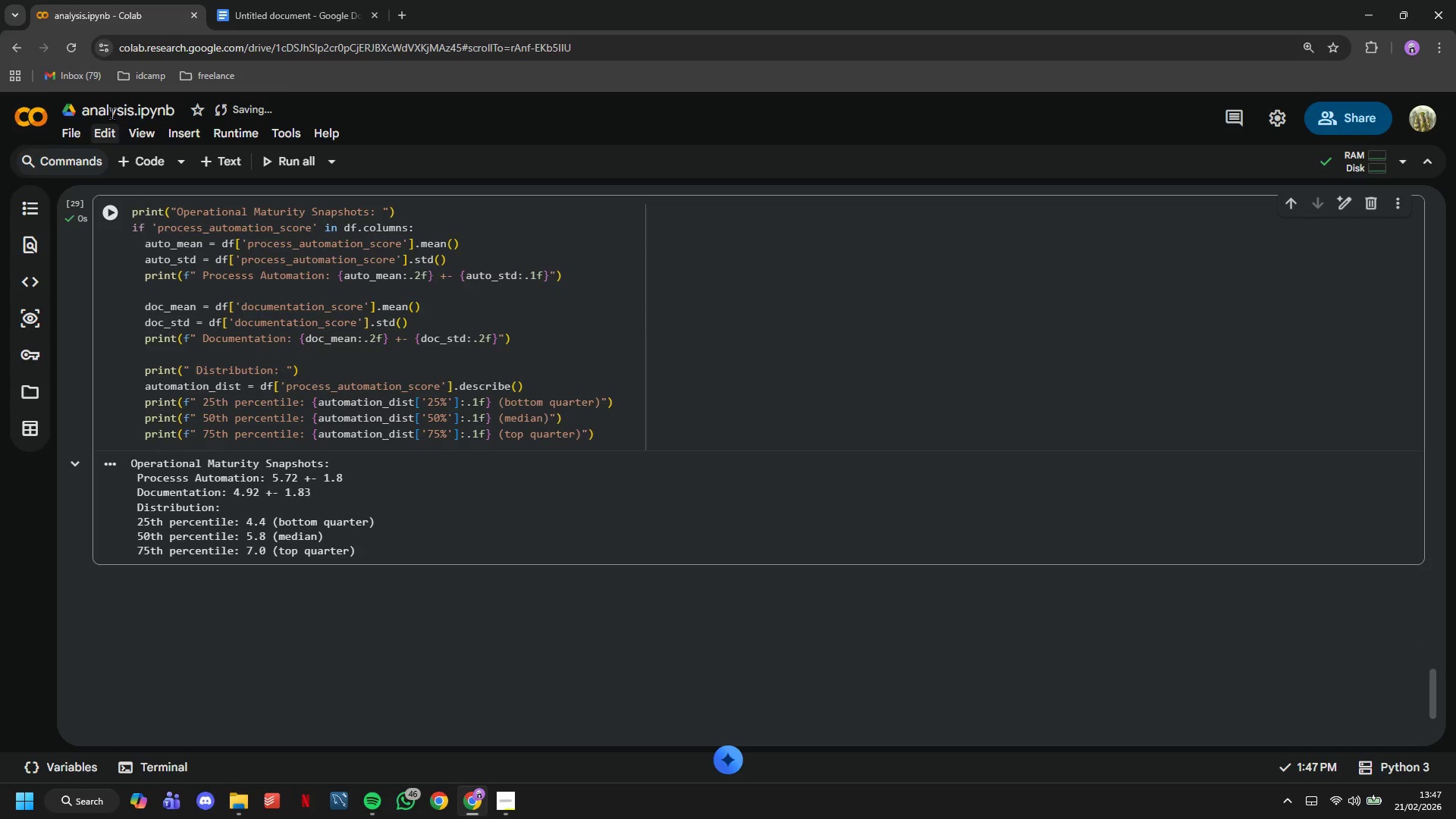 
left_click([346, 11])
 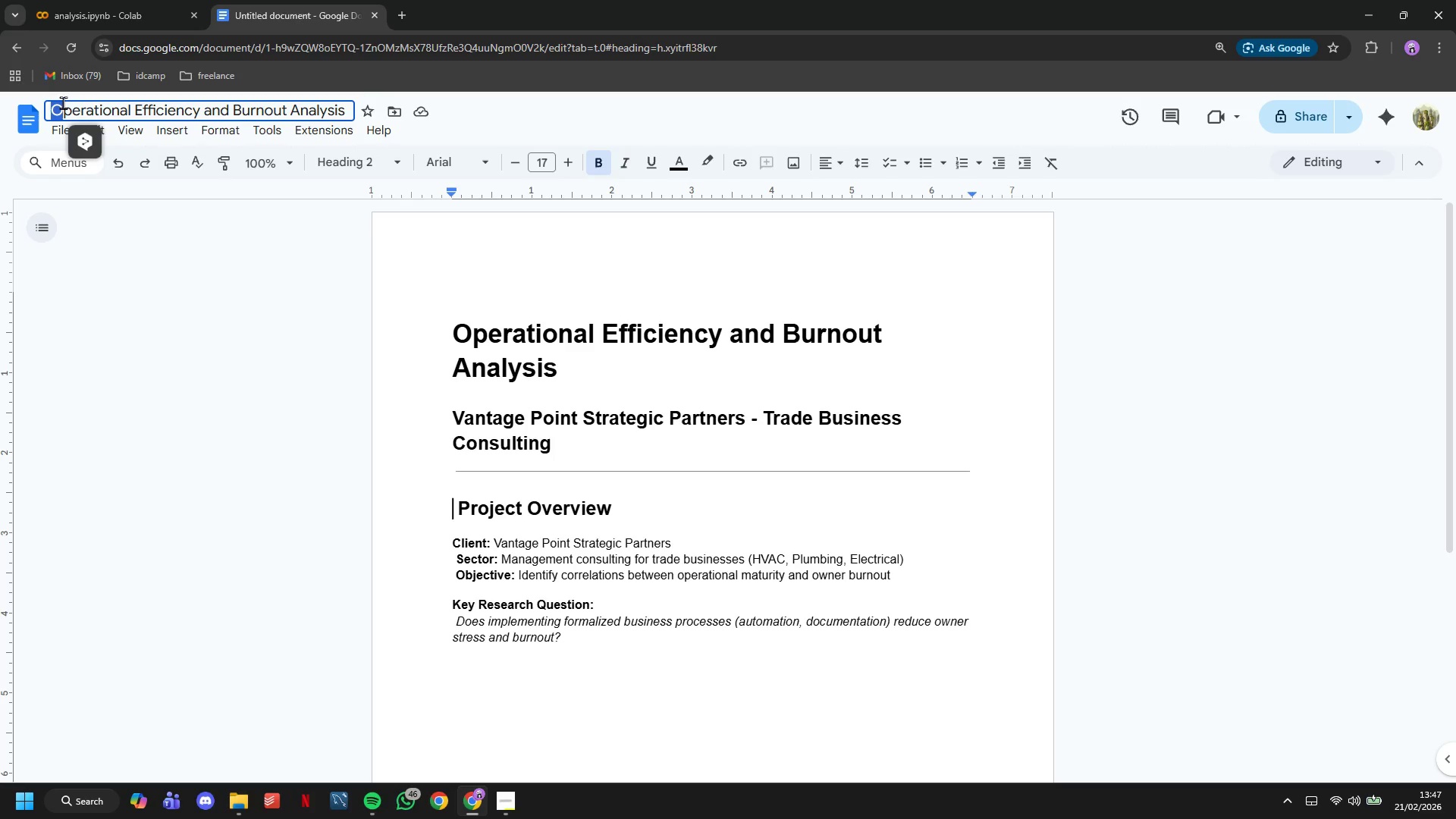 
left_click([62, 131])
 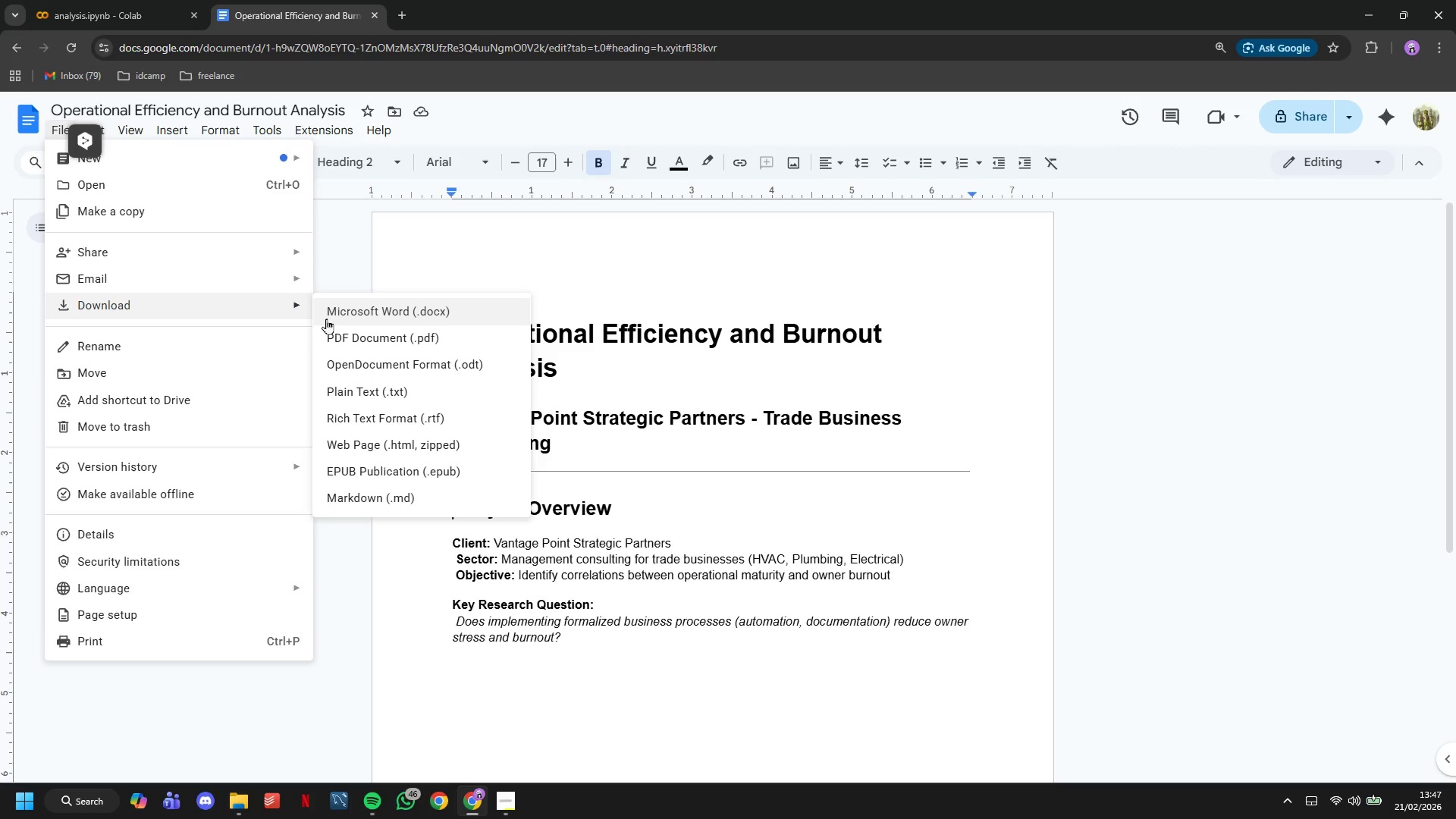 
left_click([353, 331])
 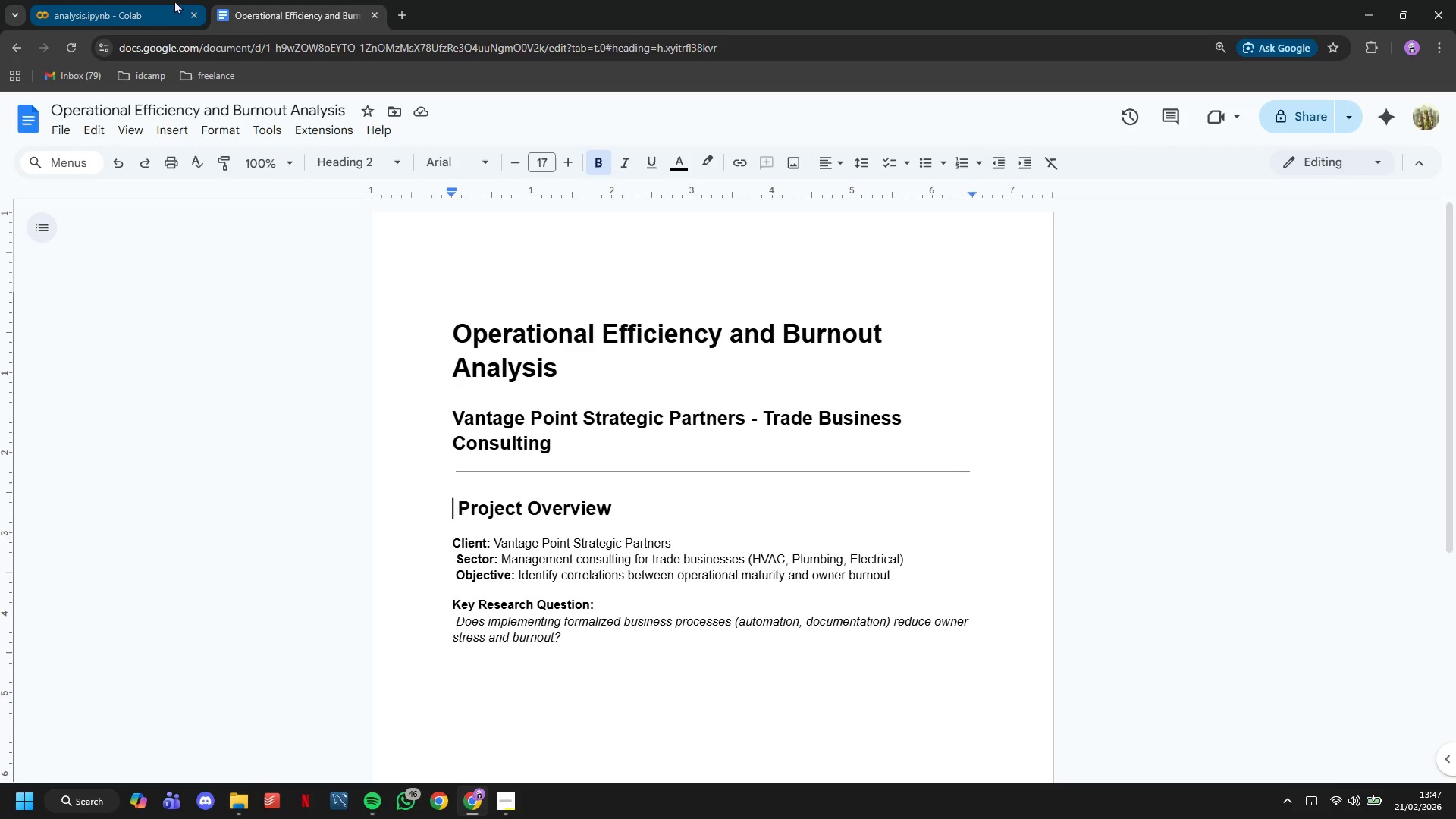 
left_click([173, 0])
 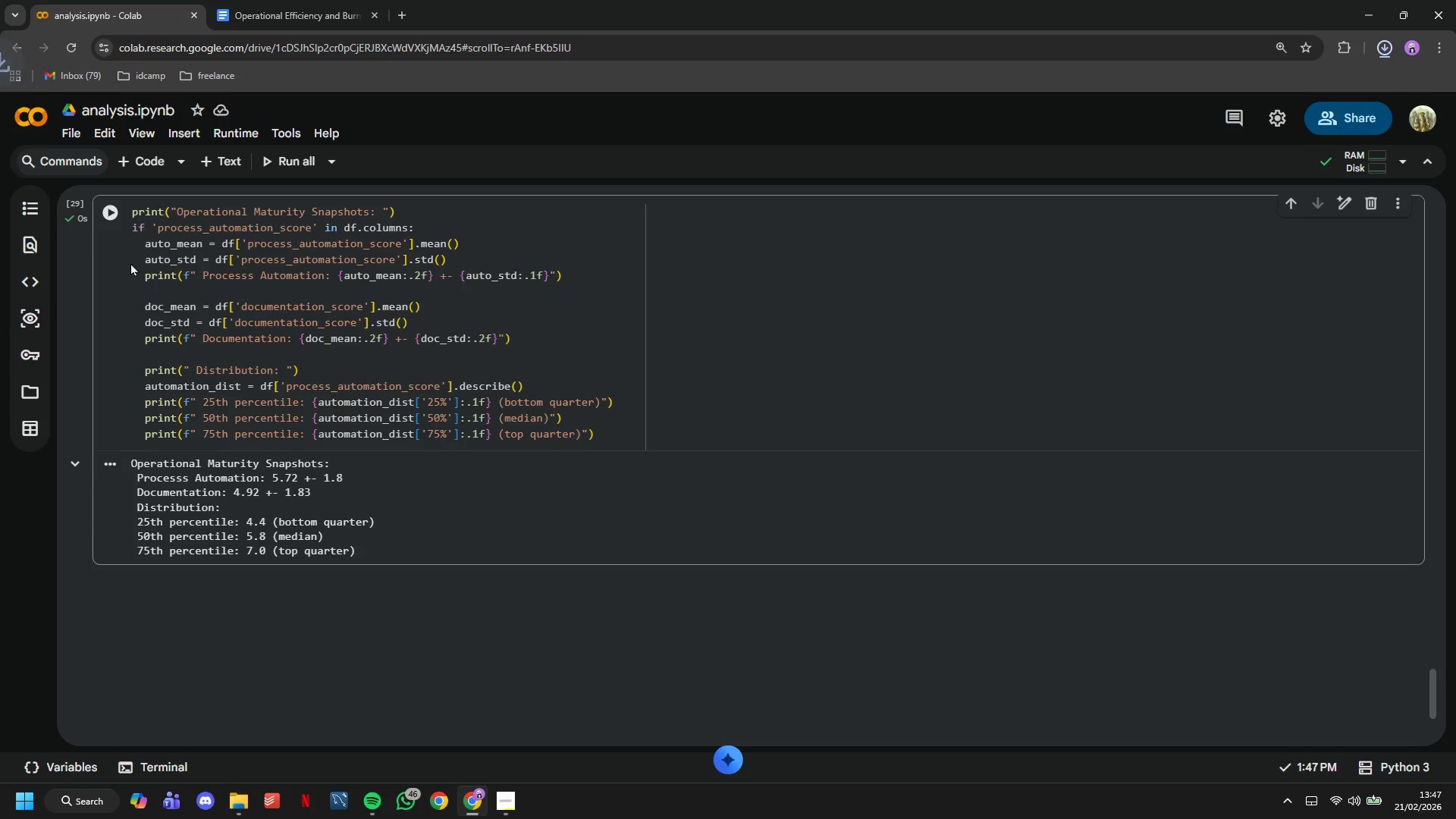 
scroll: coordinate [214, 447], scroll_direction: up, amount: 19.0
 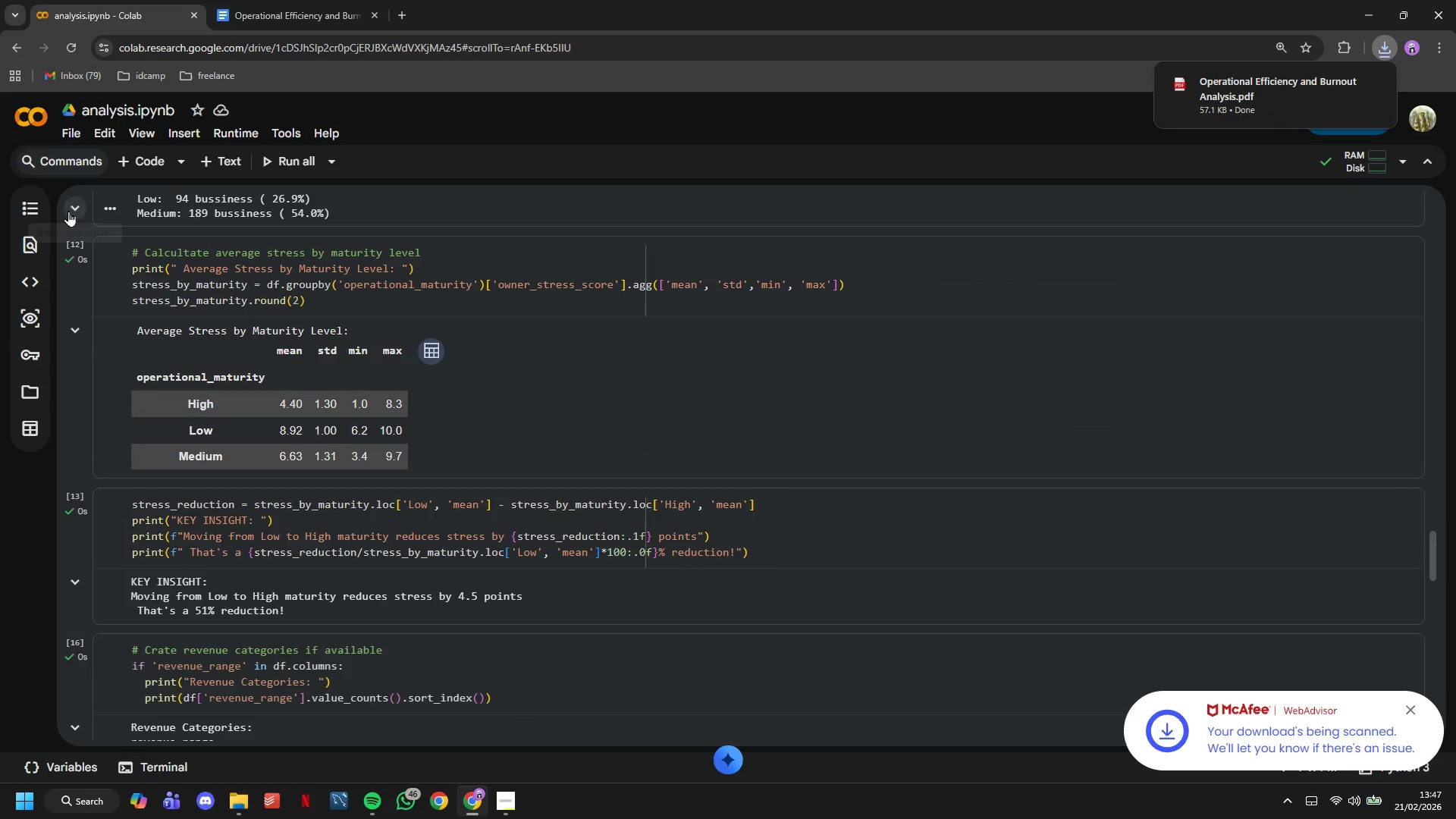 
mouse_move([55, 202])
 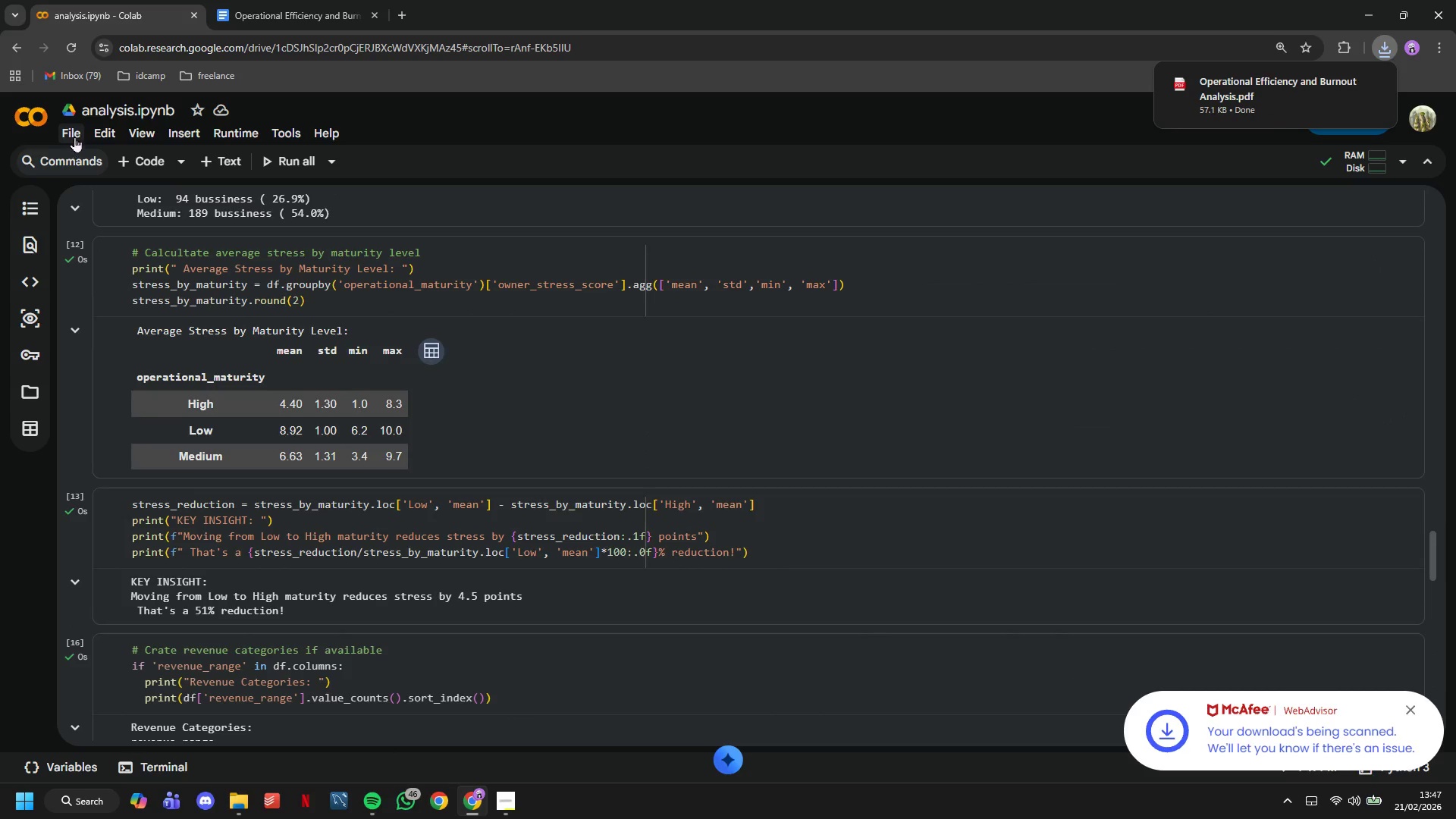 